 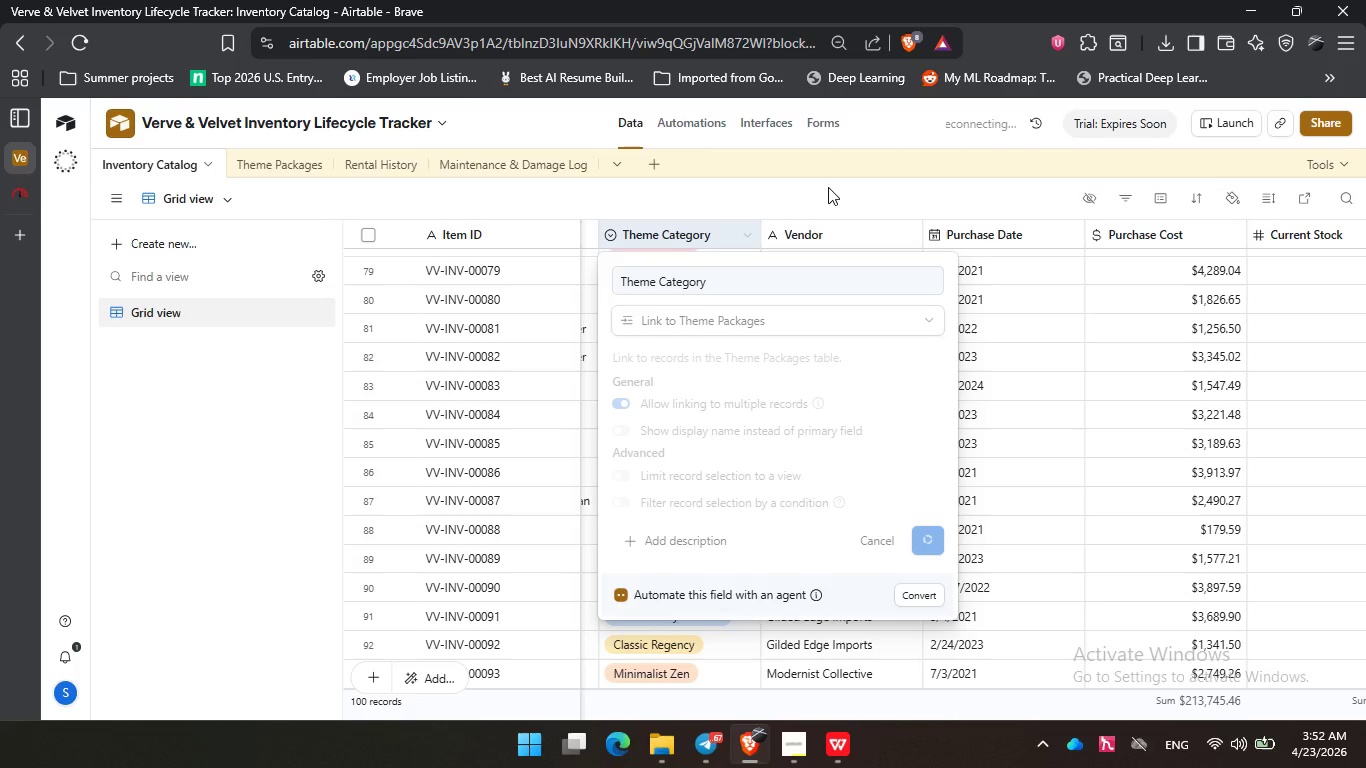 
left_click([25, 202])
 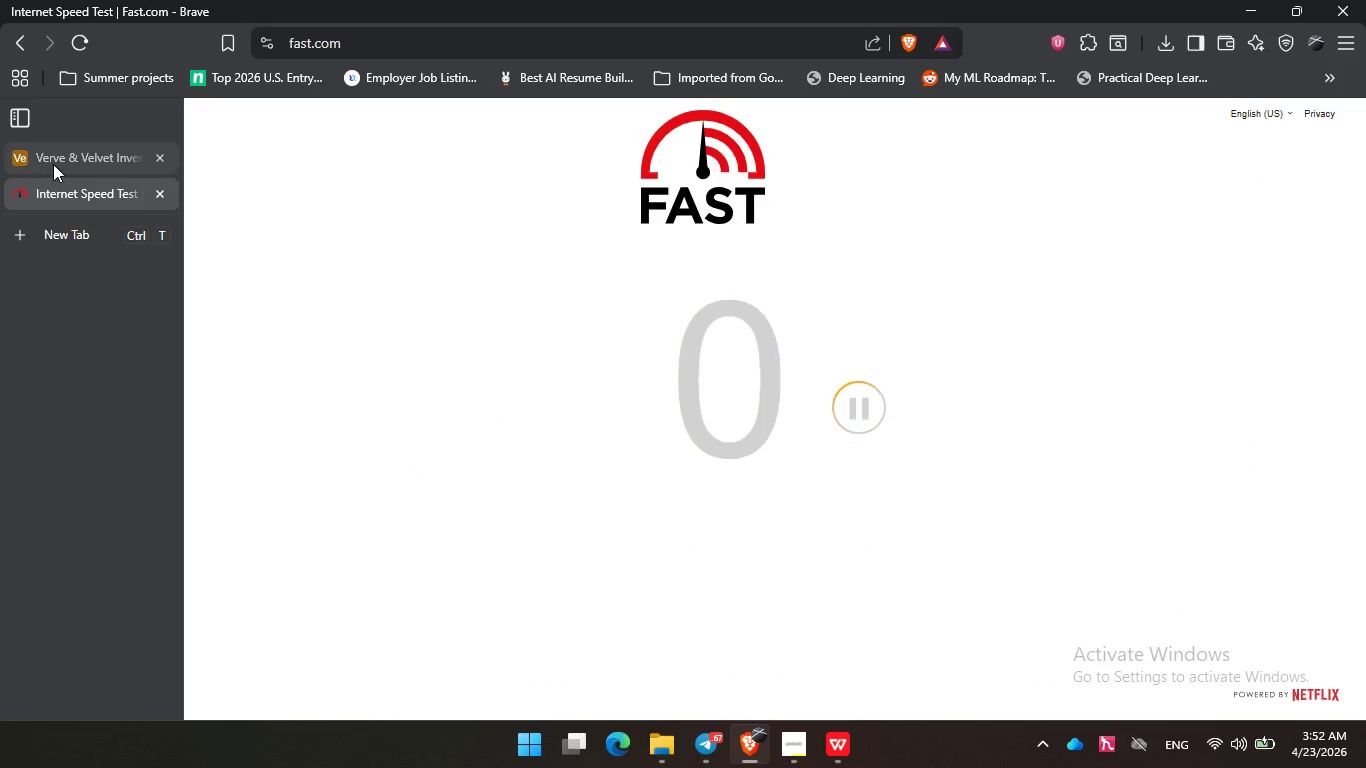 
left_click([53, 163])
 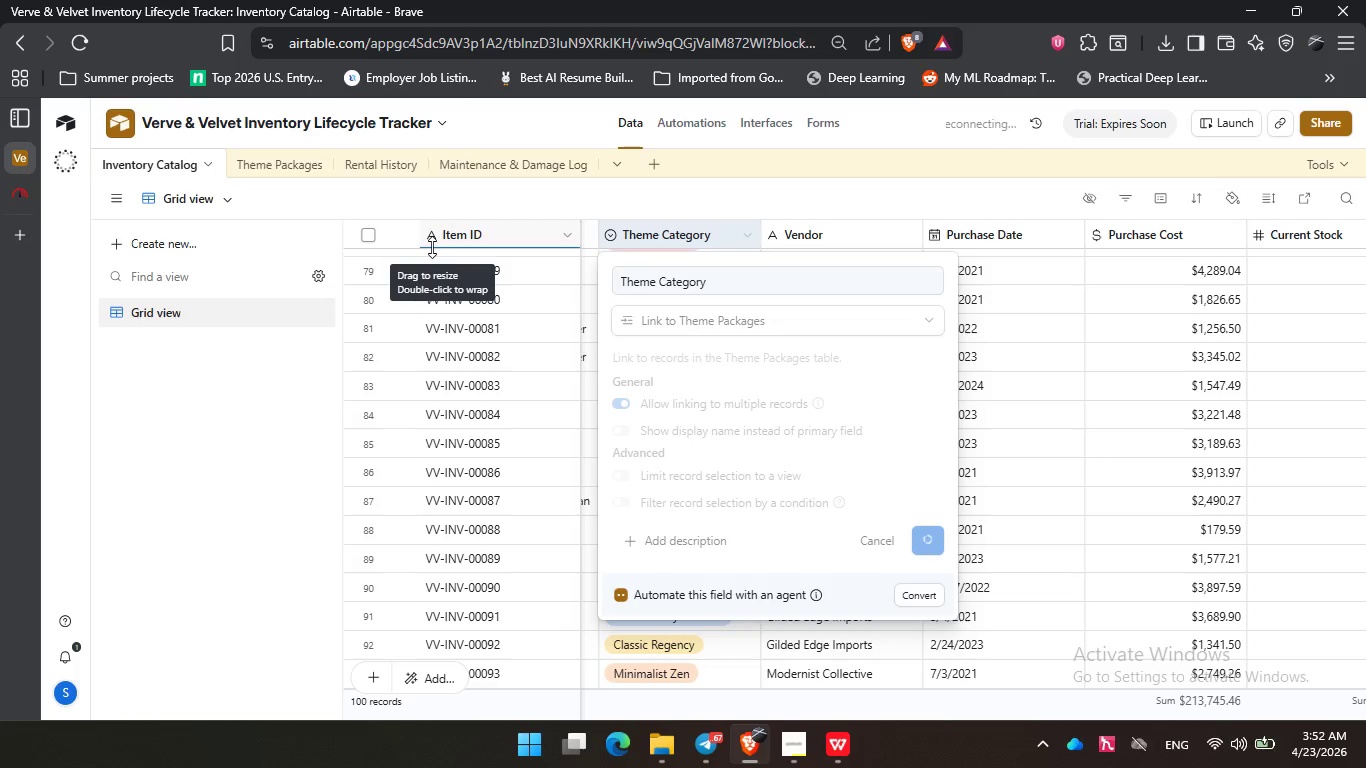 
wait(12.95)
 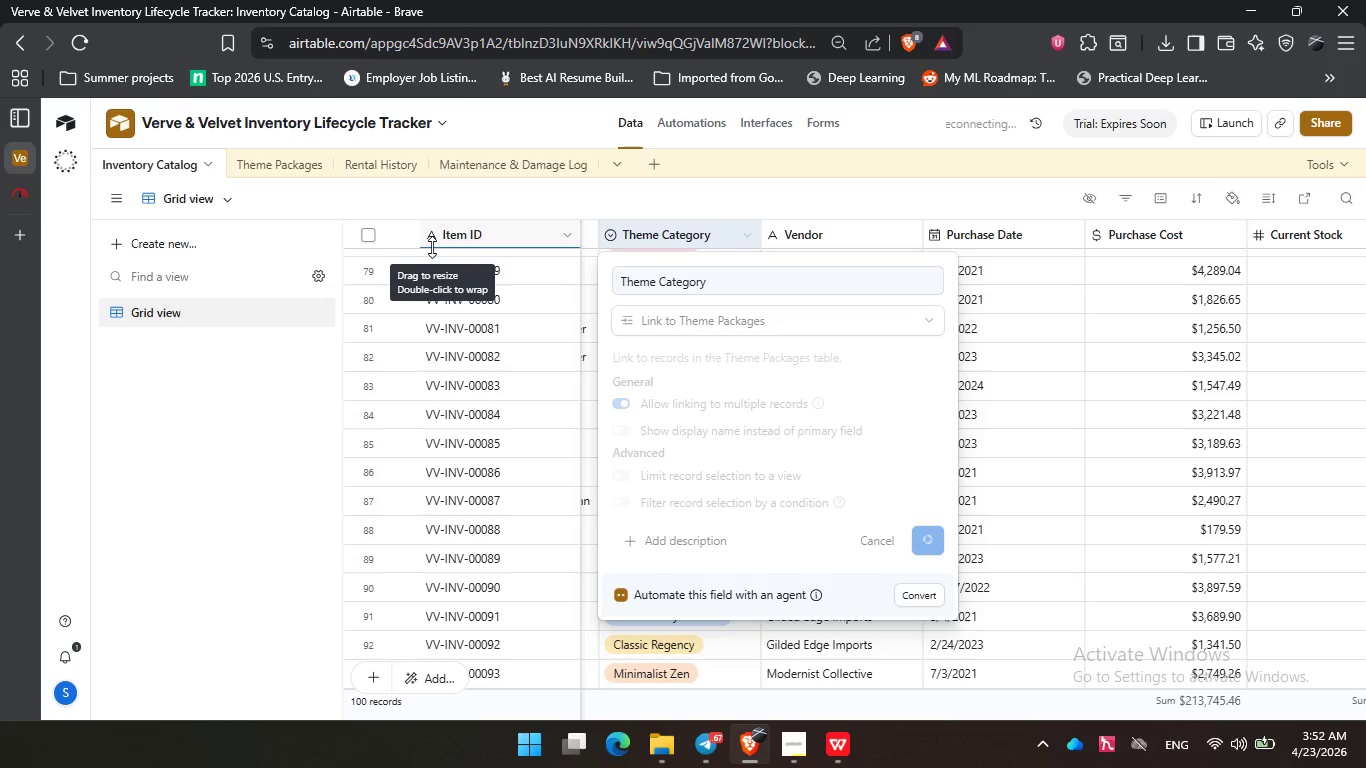 
left_click([778, 736])
 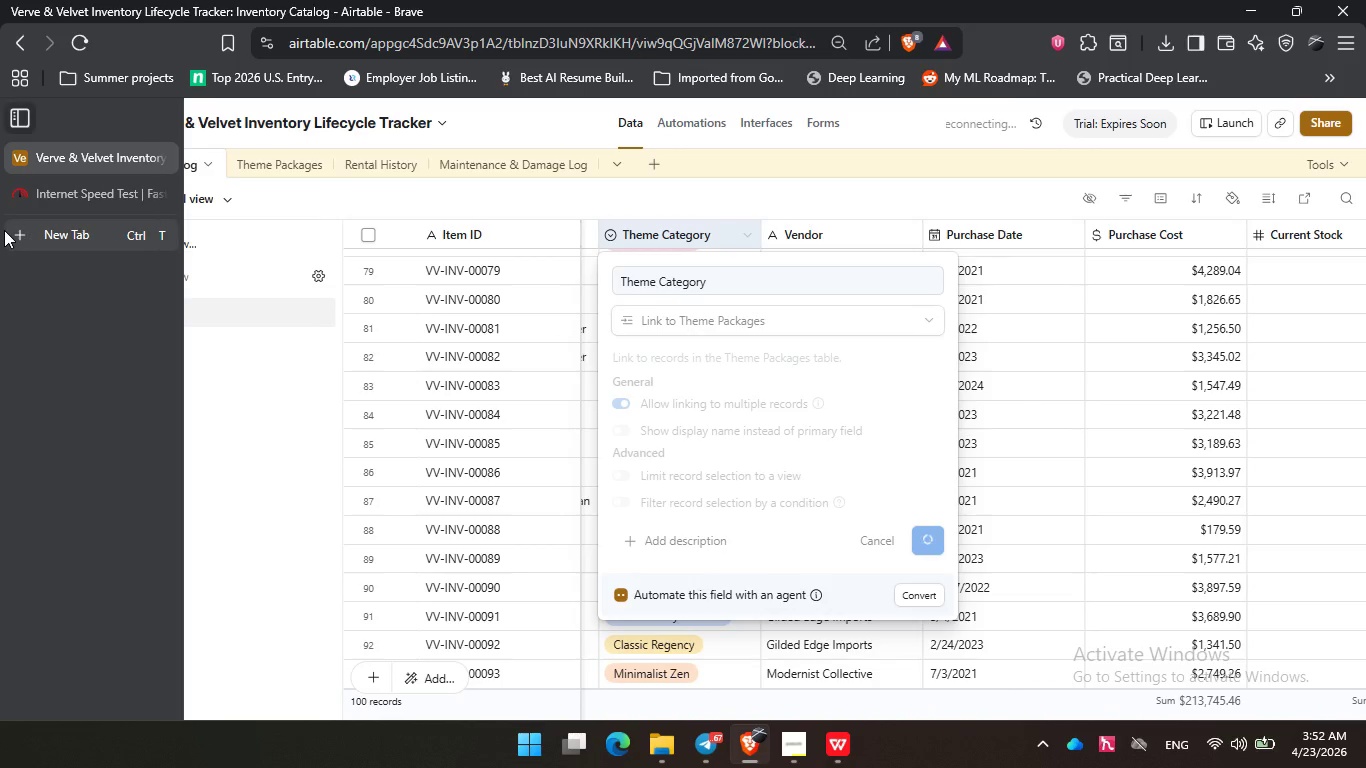 
left_click([1265, 759])
 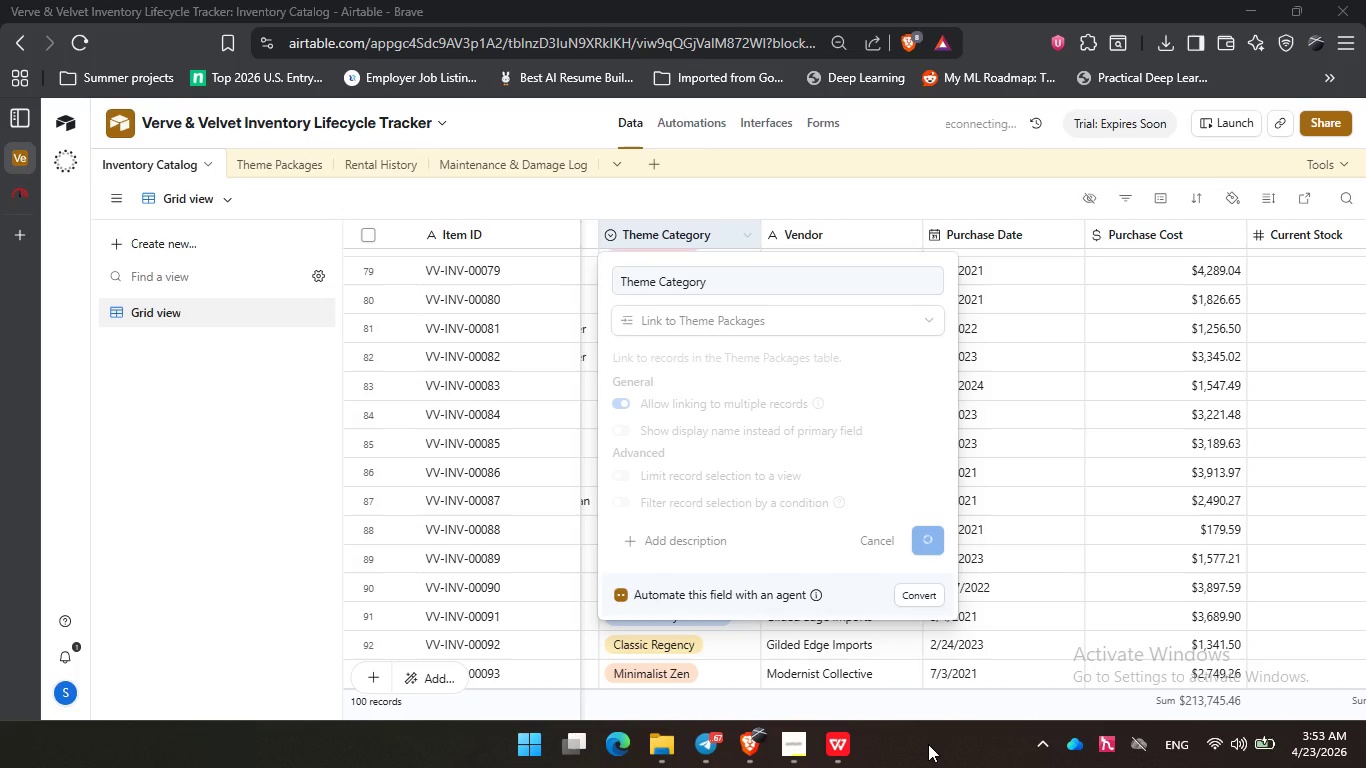 
wait(12.08)
 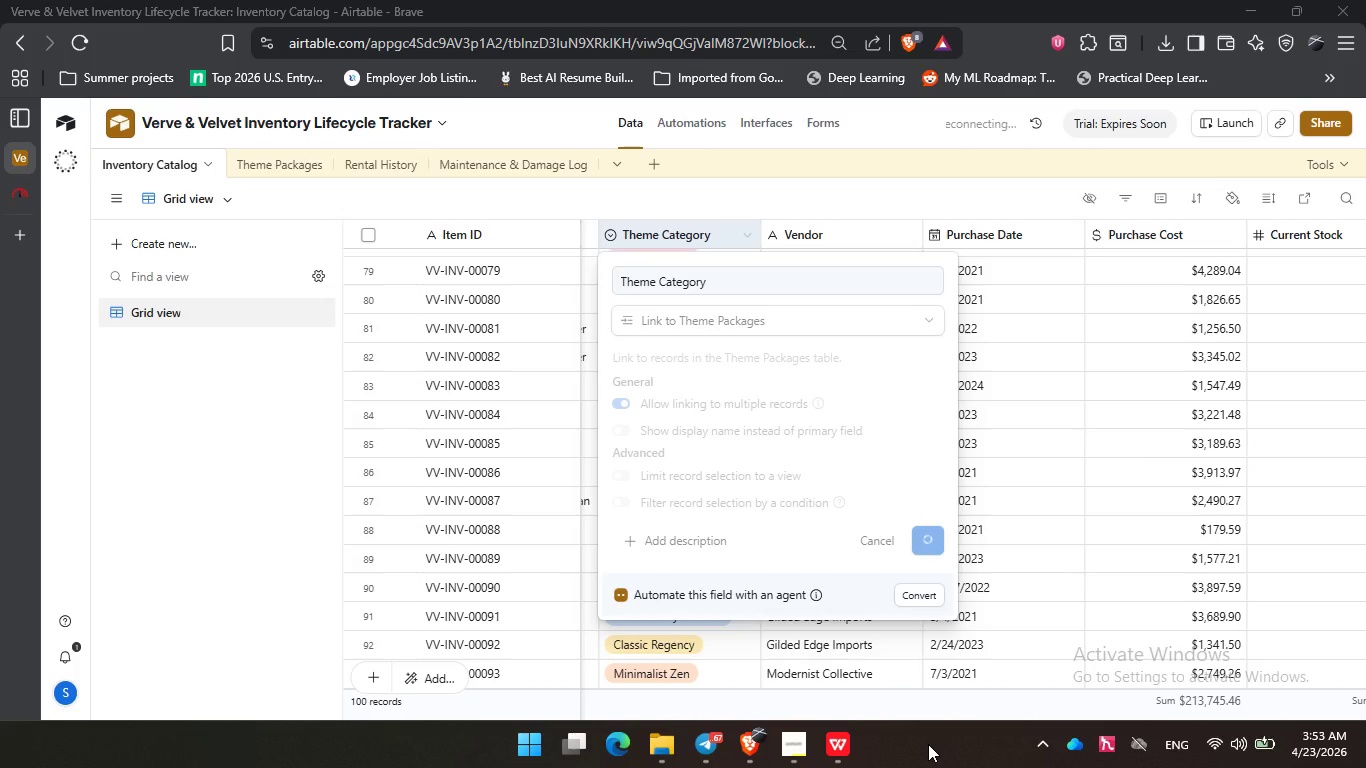 
left_click([812, 747])